 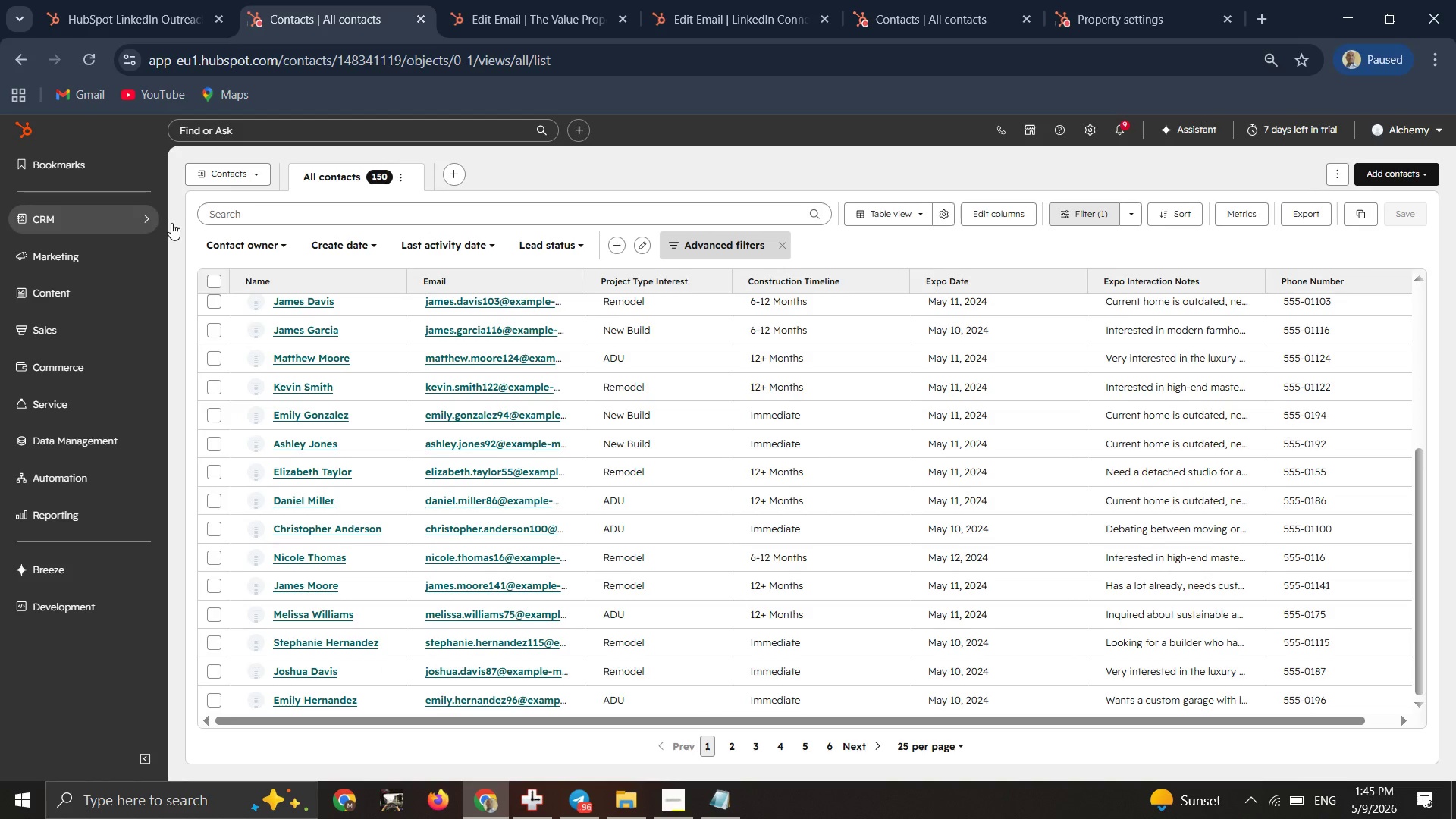 
left_click([125, 218])
 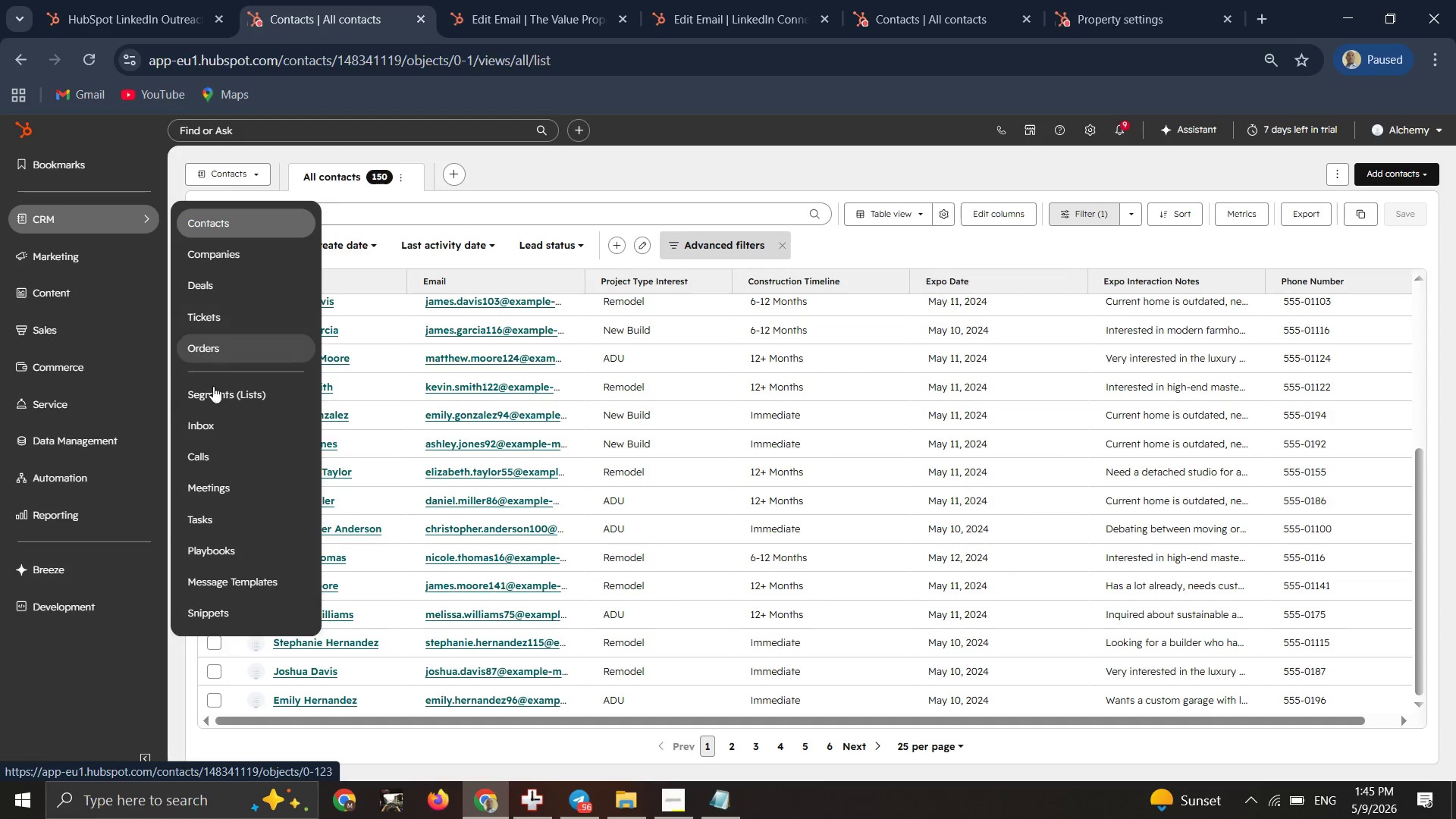 
left_click([215, 394])
 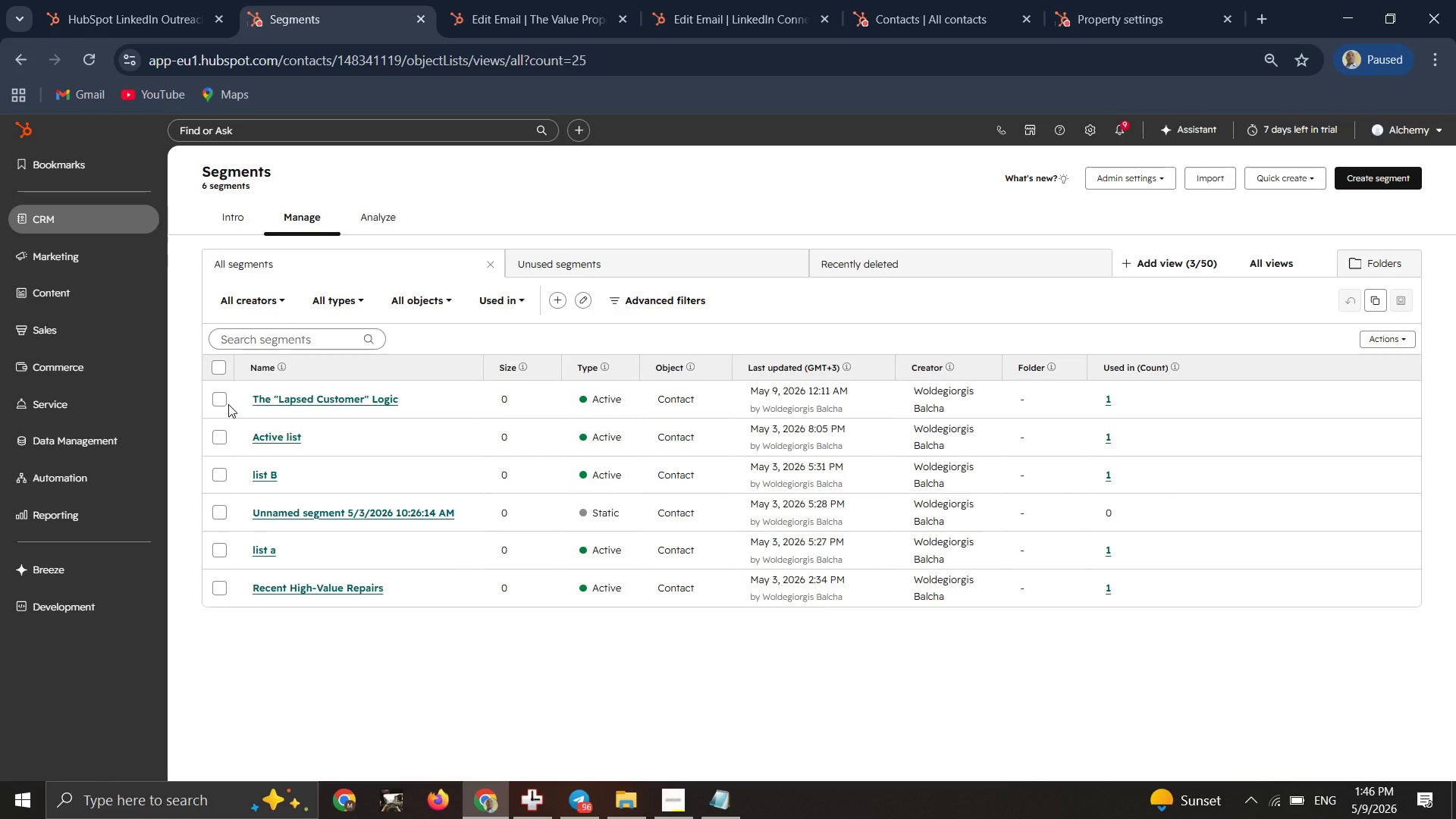 
wait(26.61)
 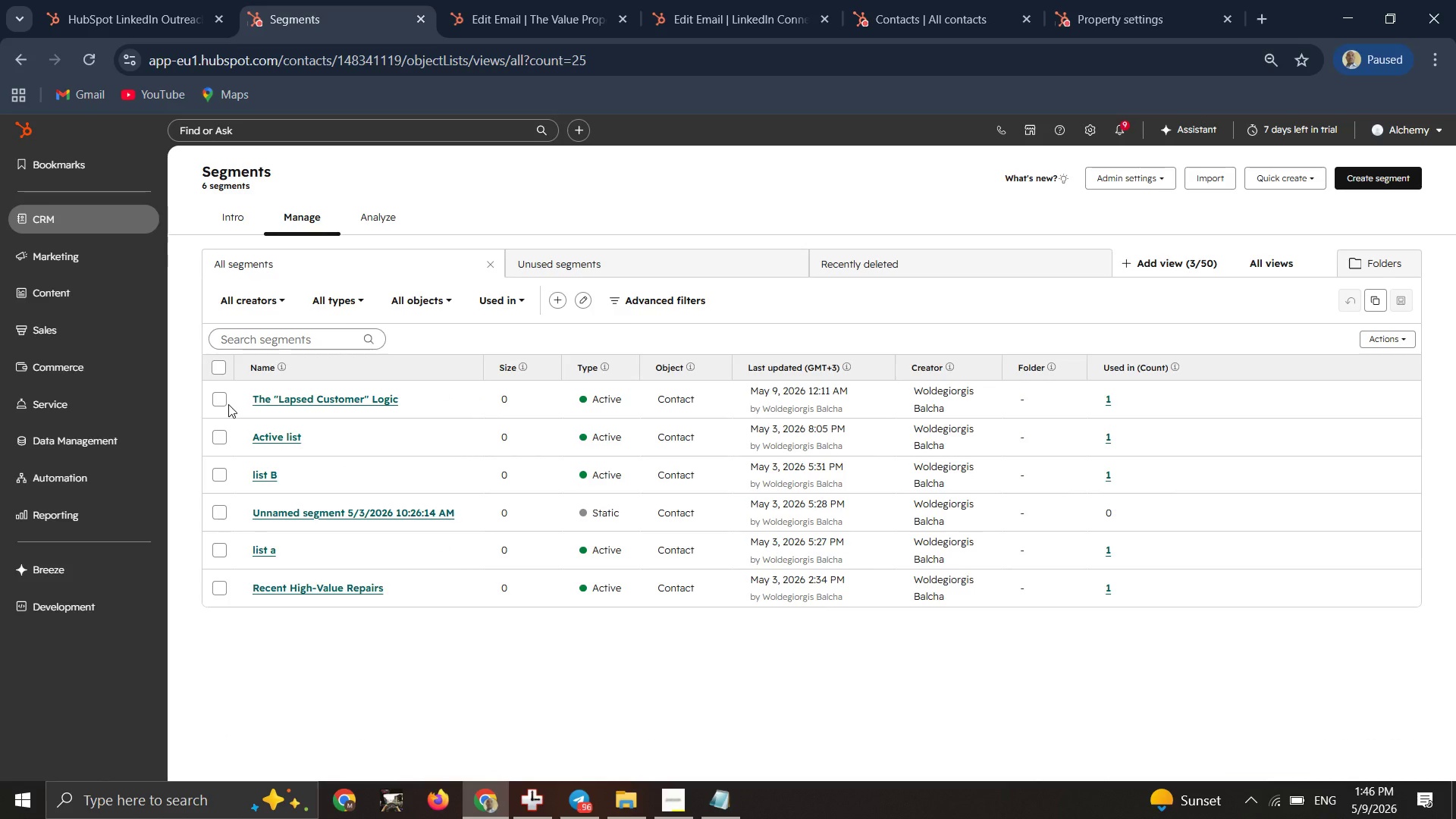 
left_click([1384, 173])
 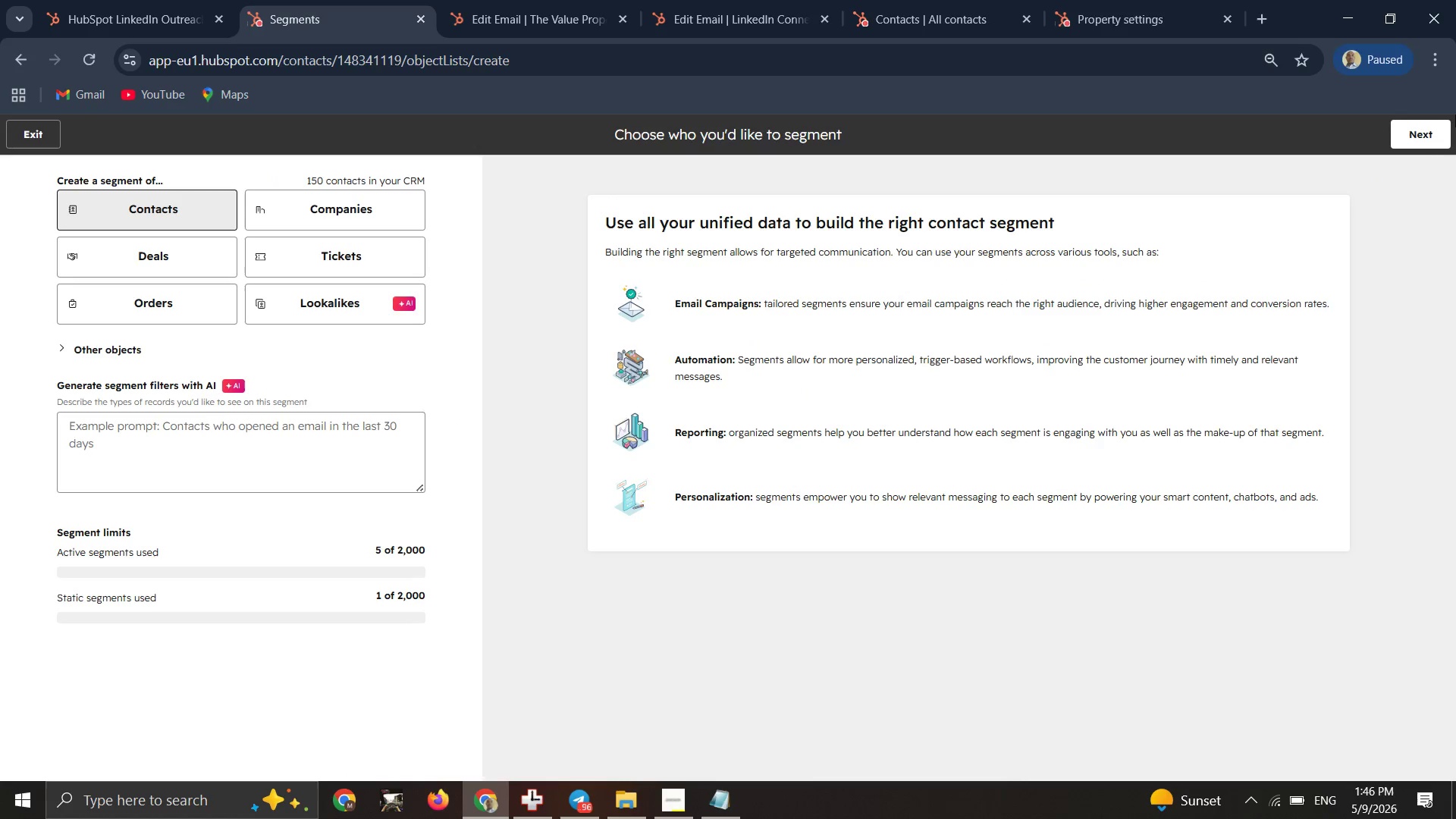 
left_click([1435, 140])
 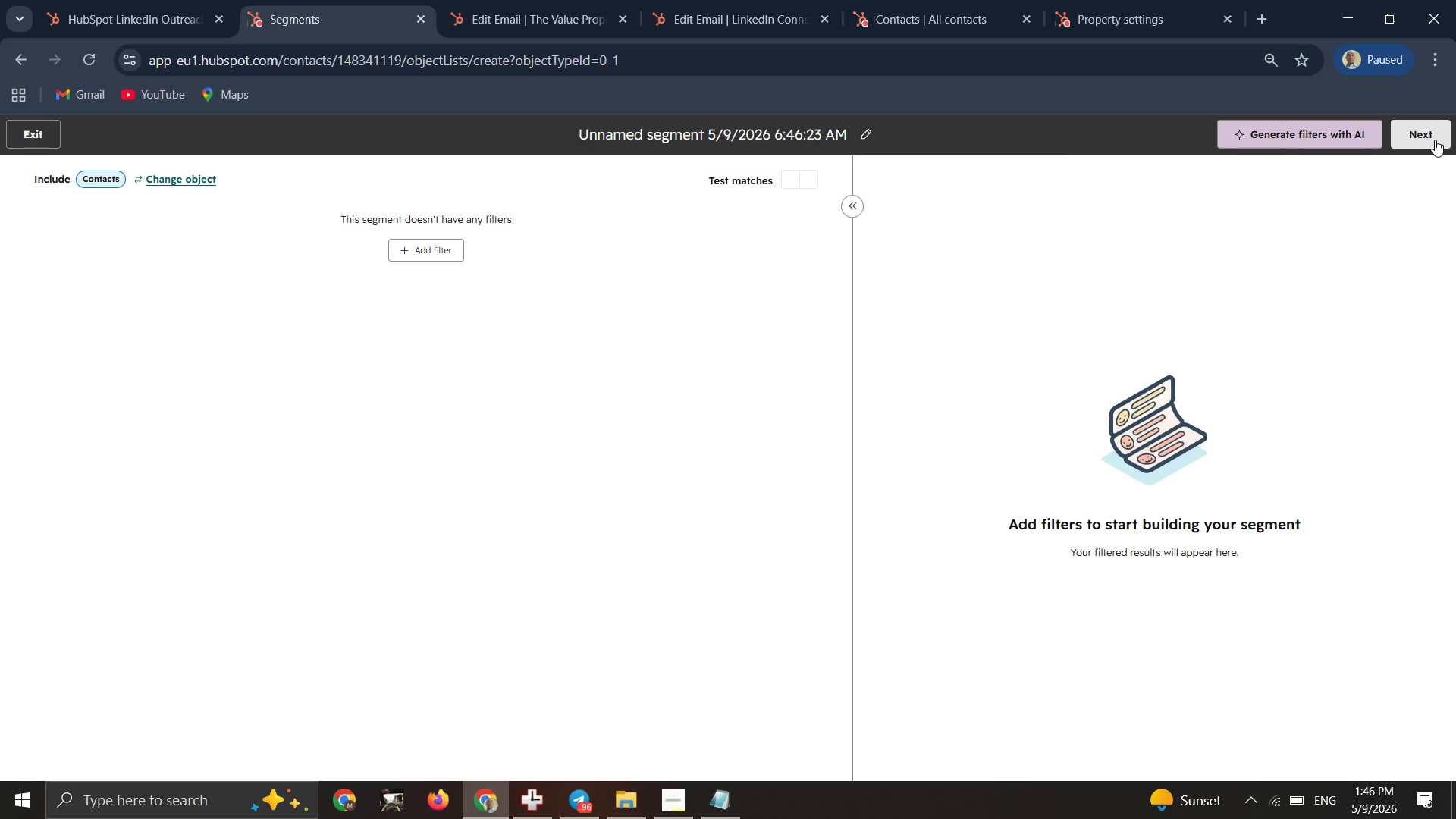 
wait(8.83)
 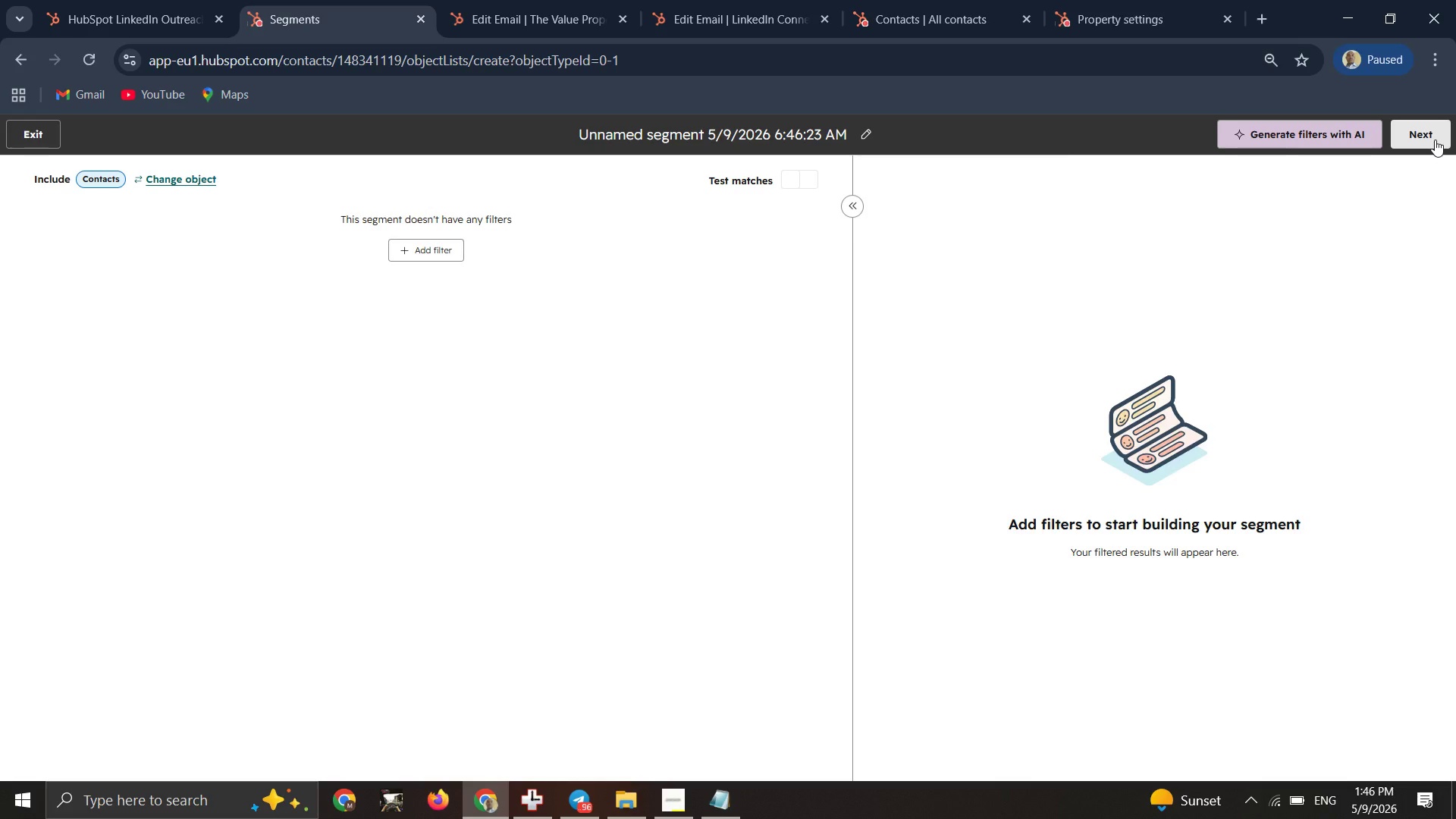 
left_click([664, 797])